 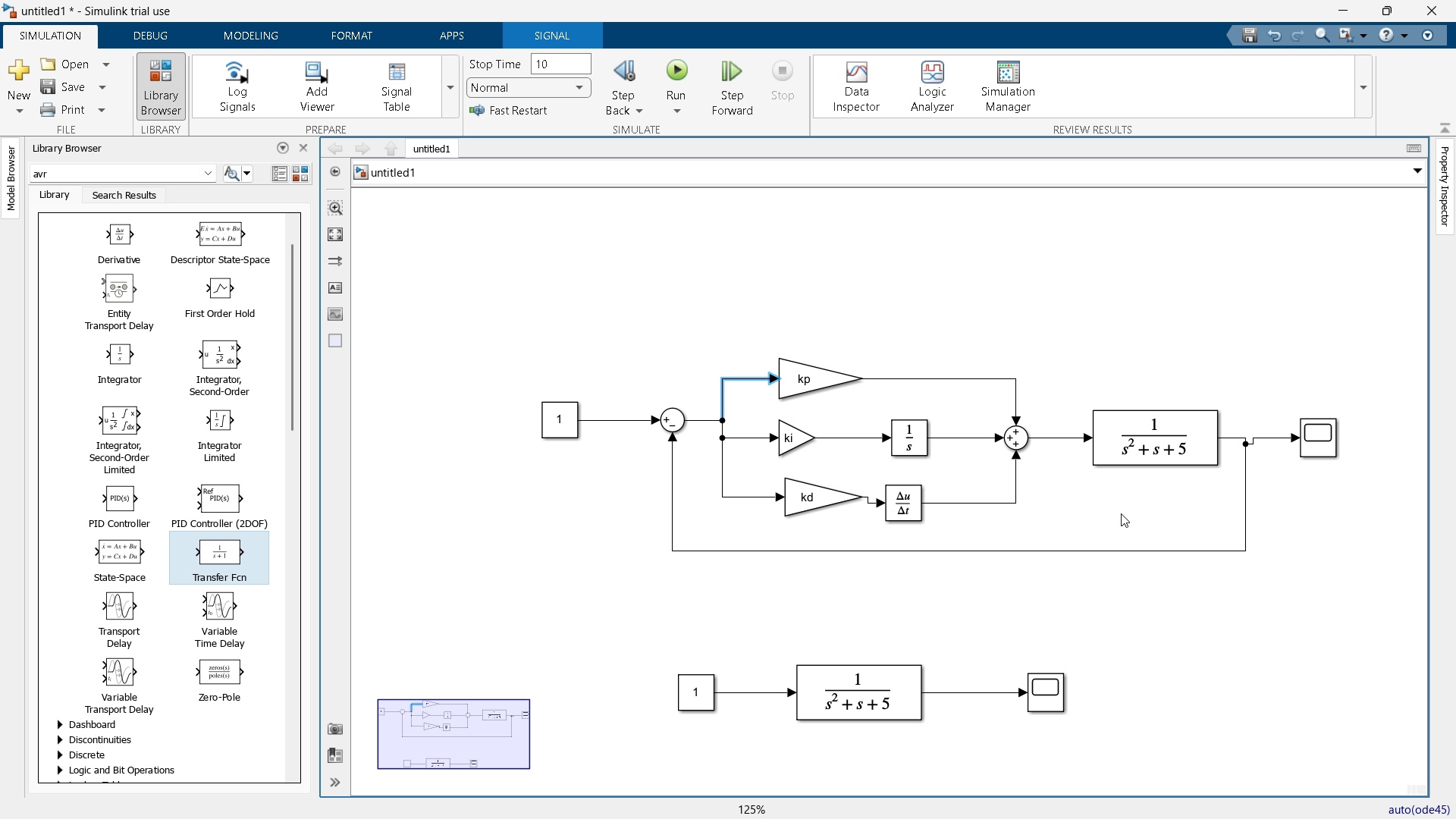 
scroll: coordinate [1104, 555], scroll_direction: up, amount: 1.0
 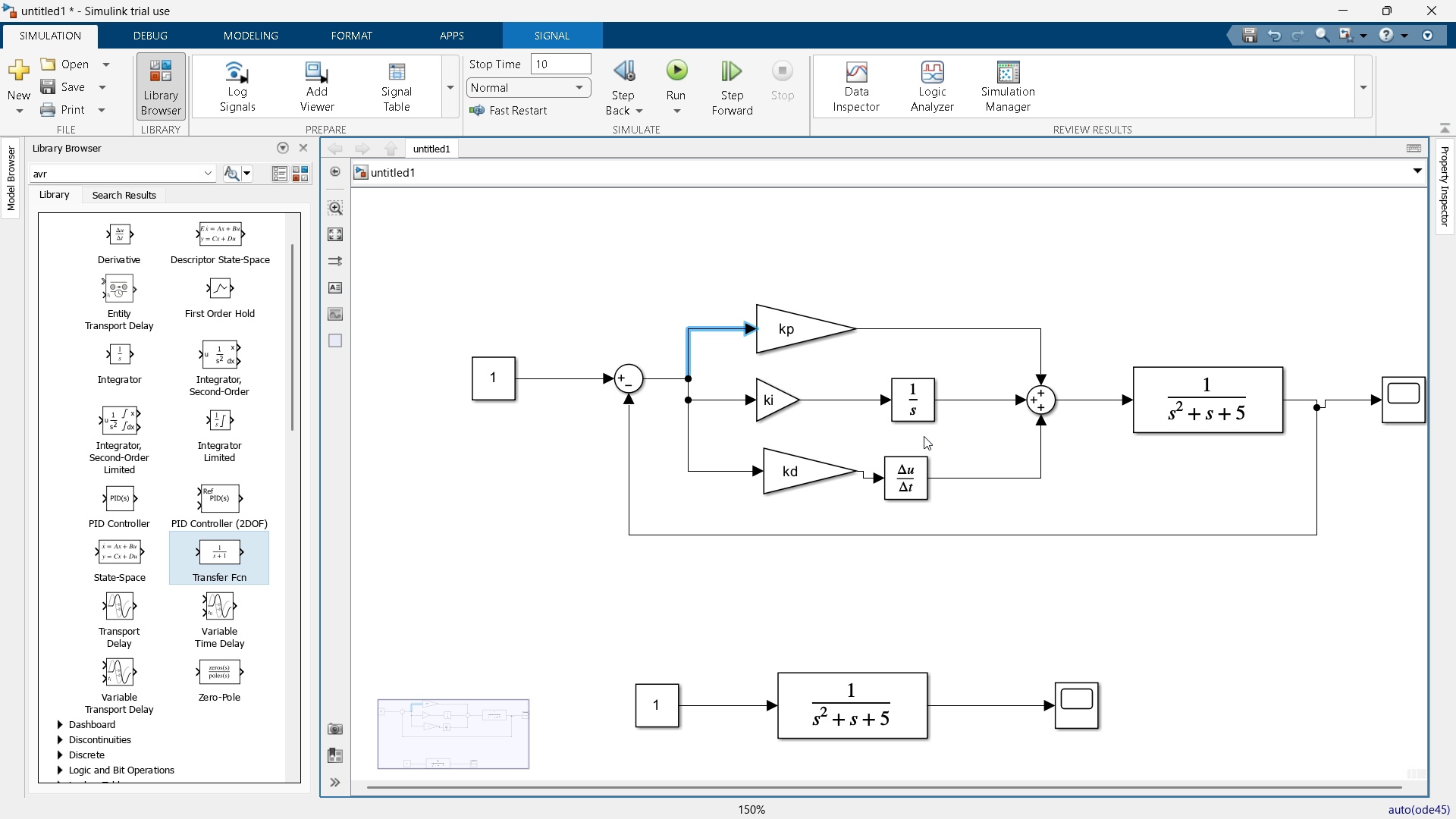 
wait(9.9)
 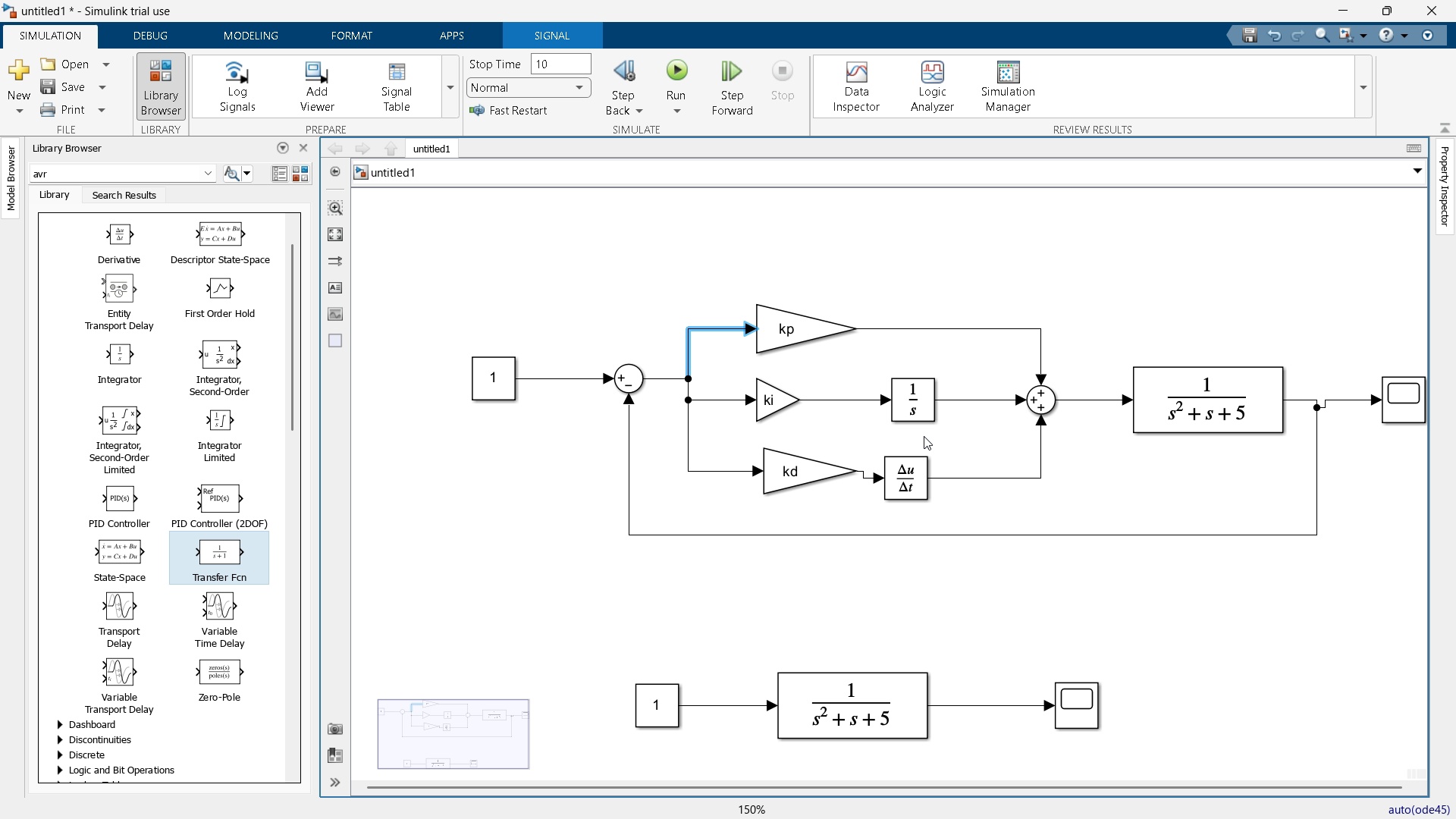 
left_click([238, 622])
 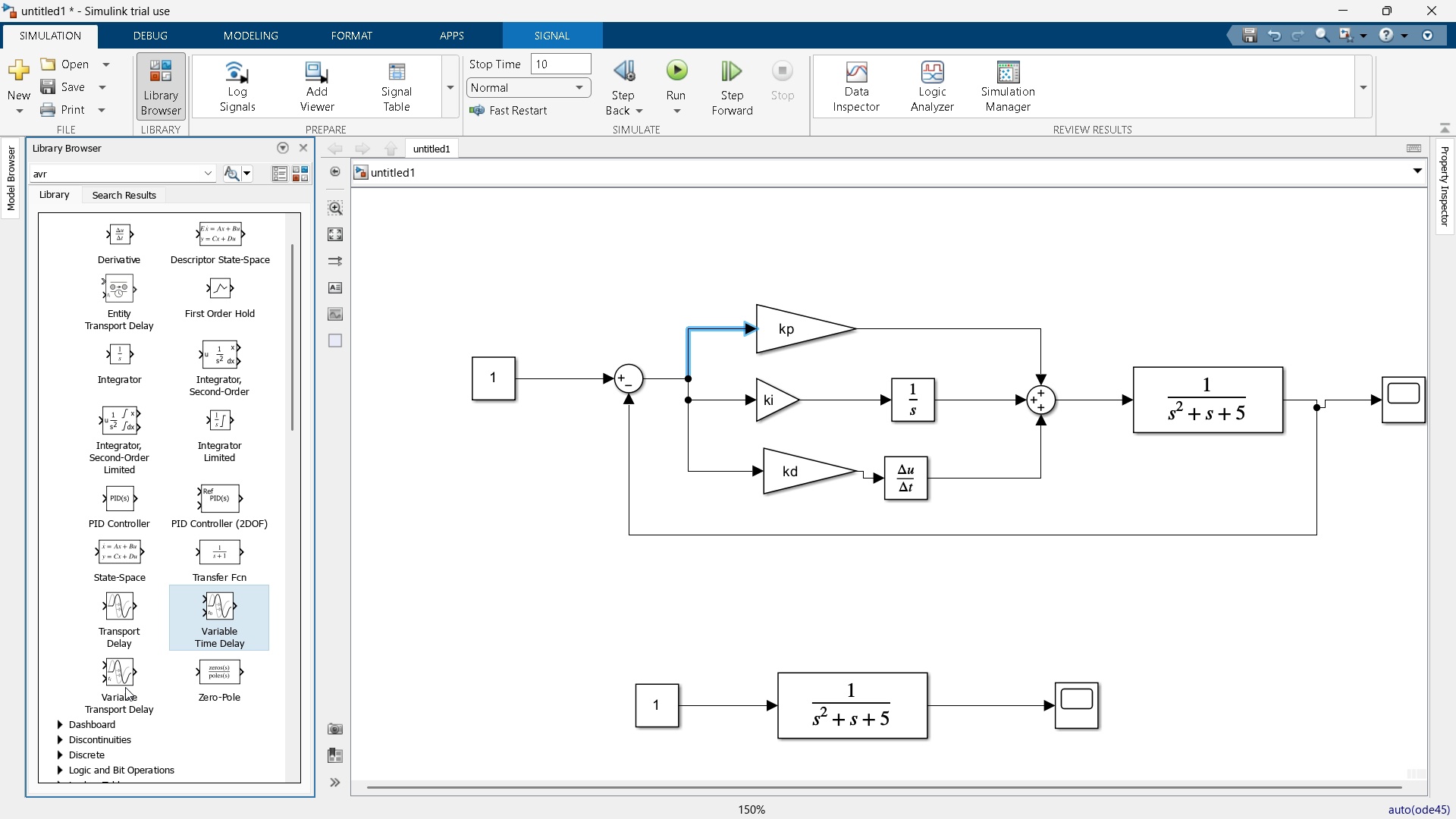 
left_click([124, 686])
 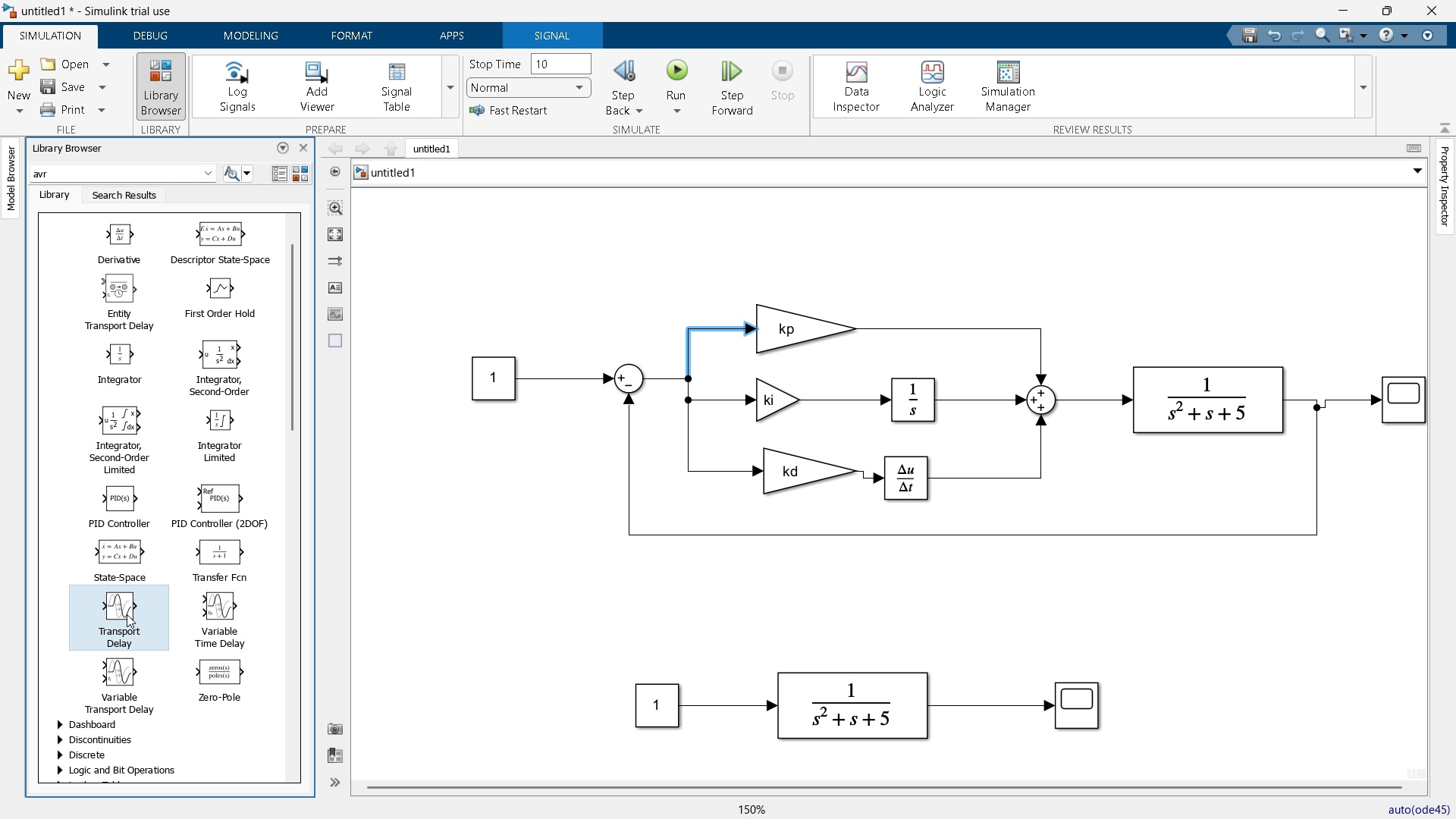 
double_click([127, 614])
 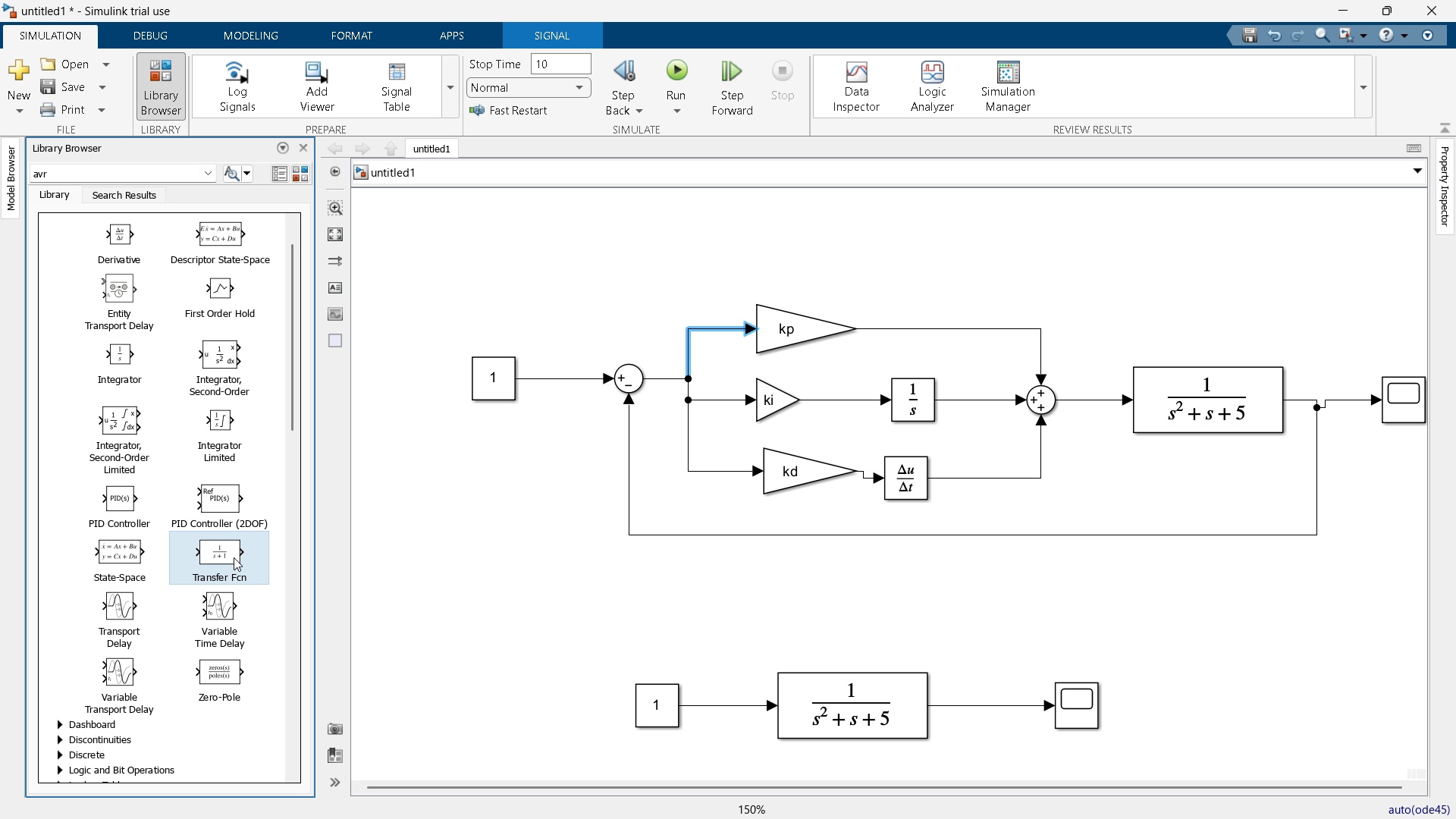 
left_click([234, 557])
 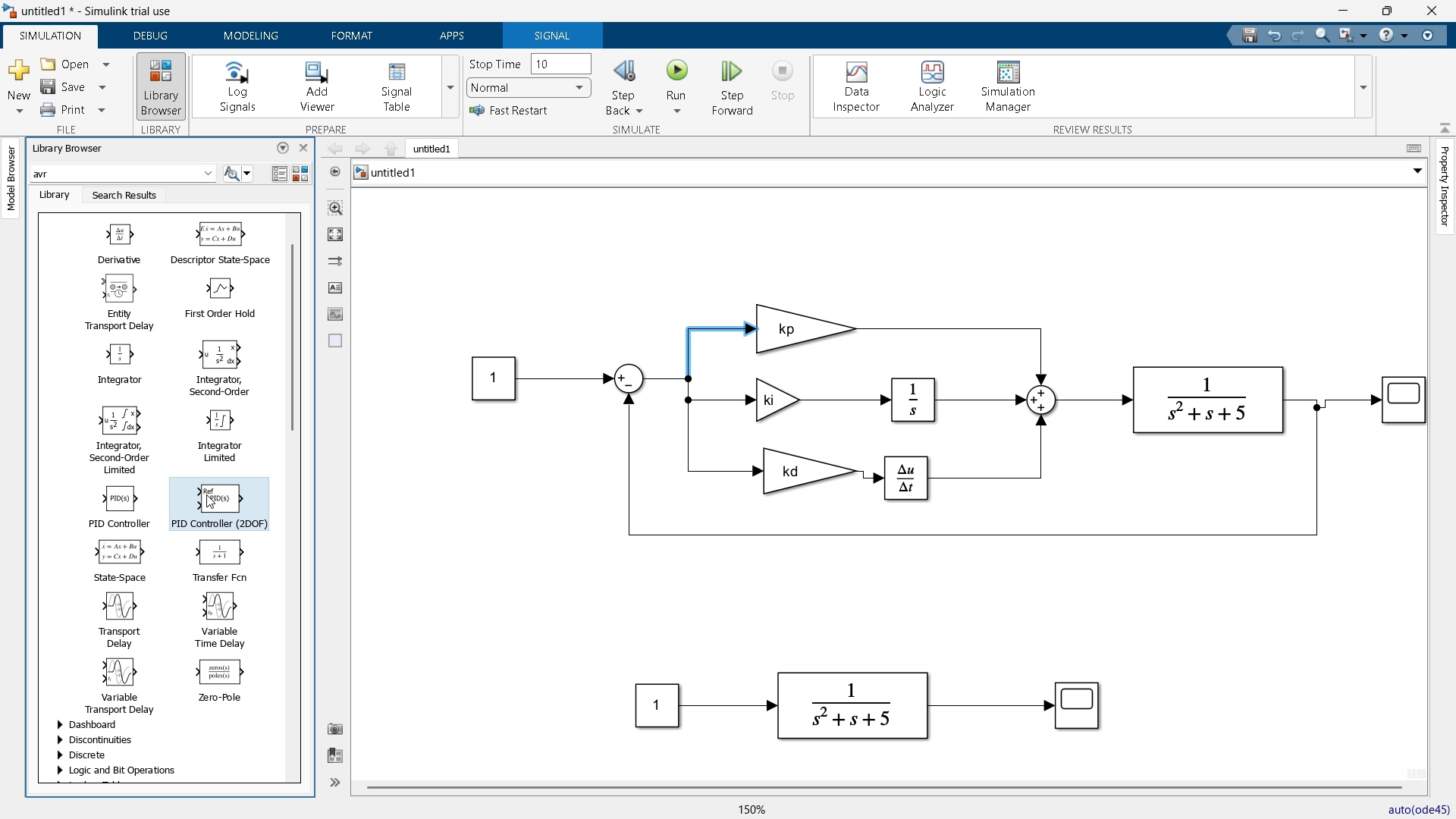 
left_click([206, 494])
 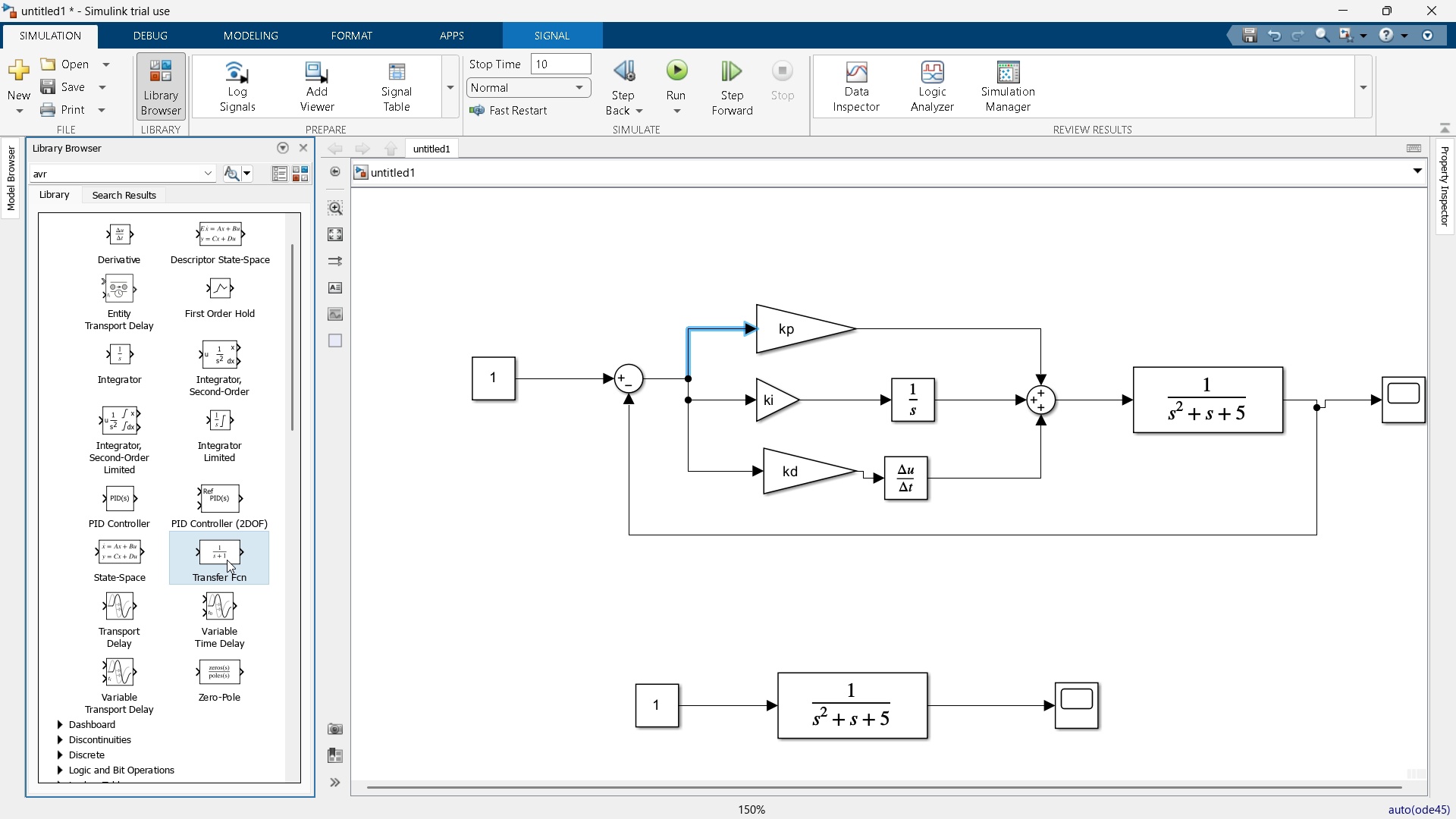 
left_click([227, 560])
 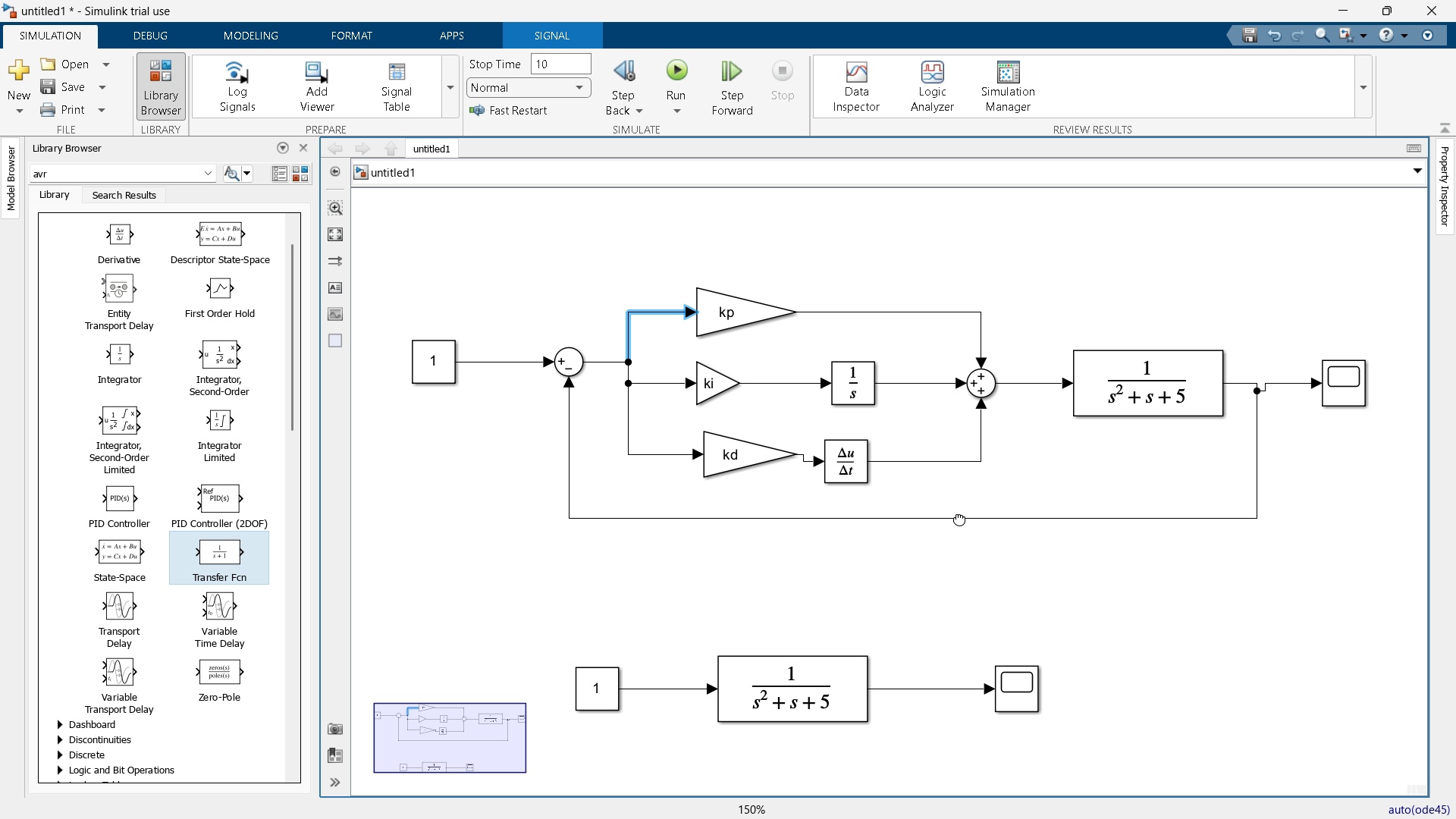 
scroll: coordinate [959, 516], scroll_direction: down, amount: 1.0
 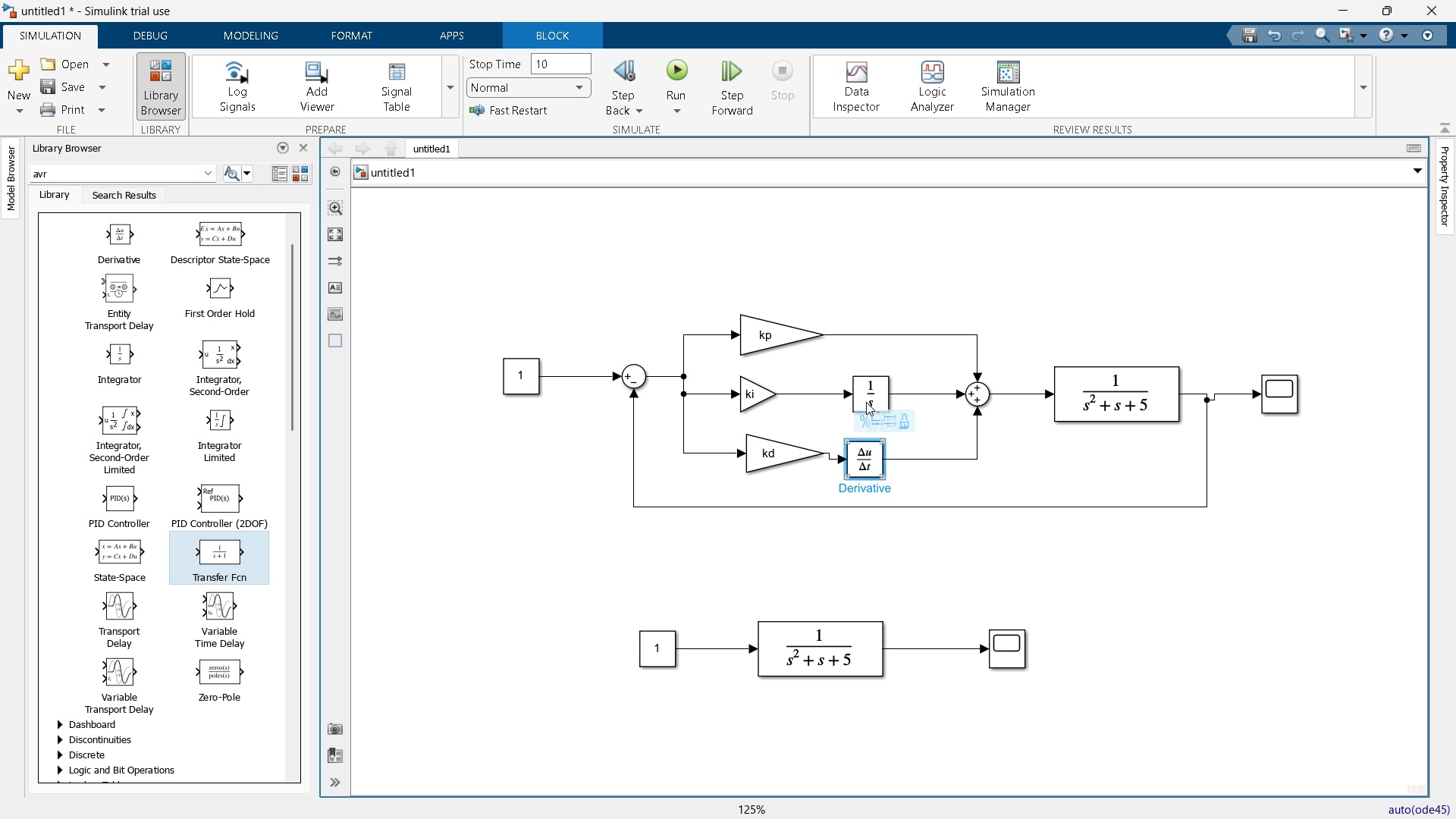 
left_click([866, 388])
 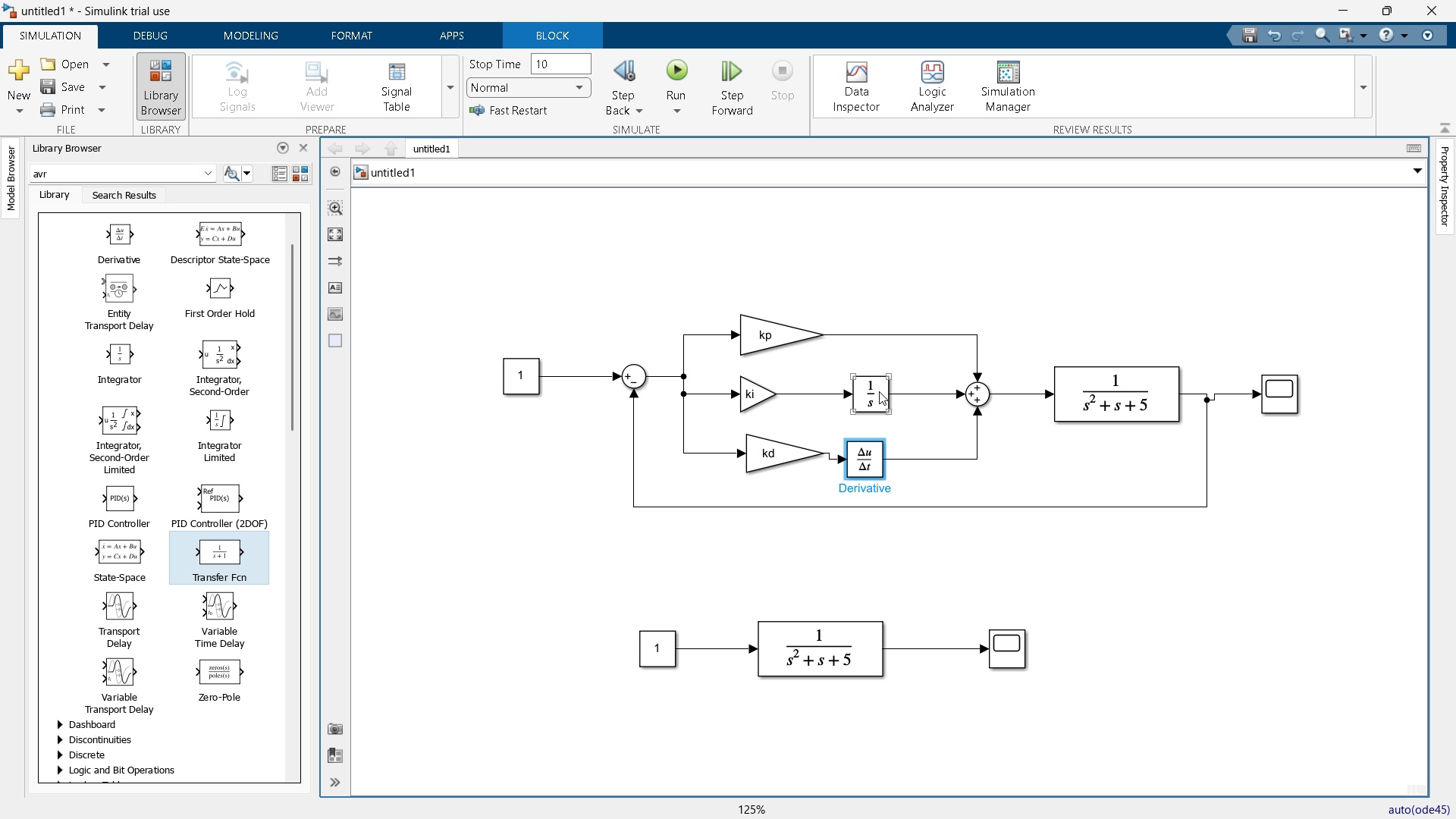 
left_click([879, 391])
 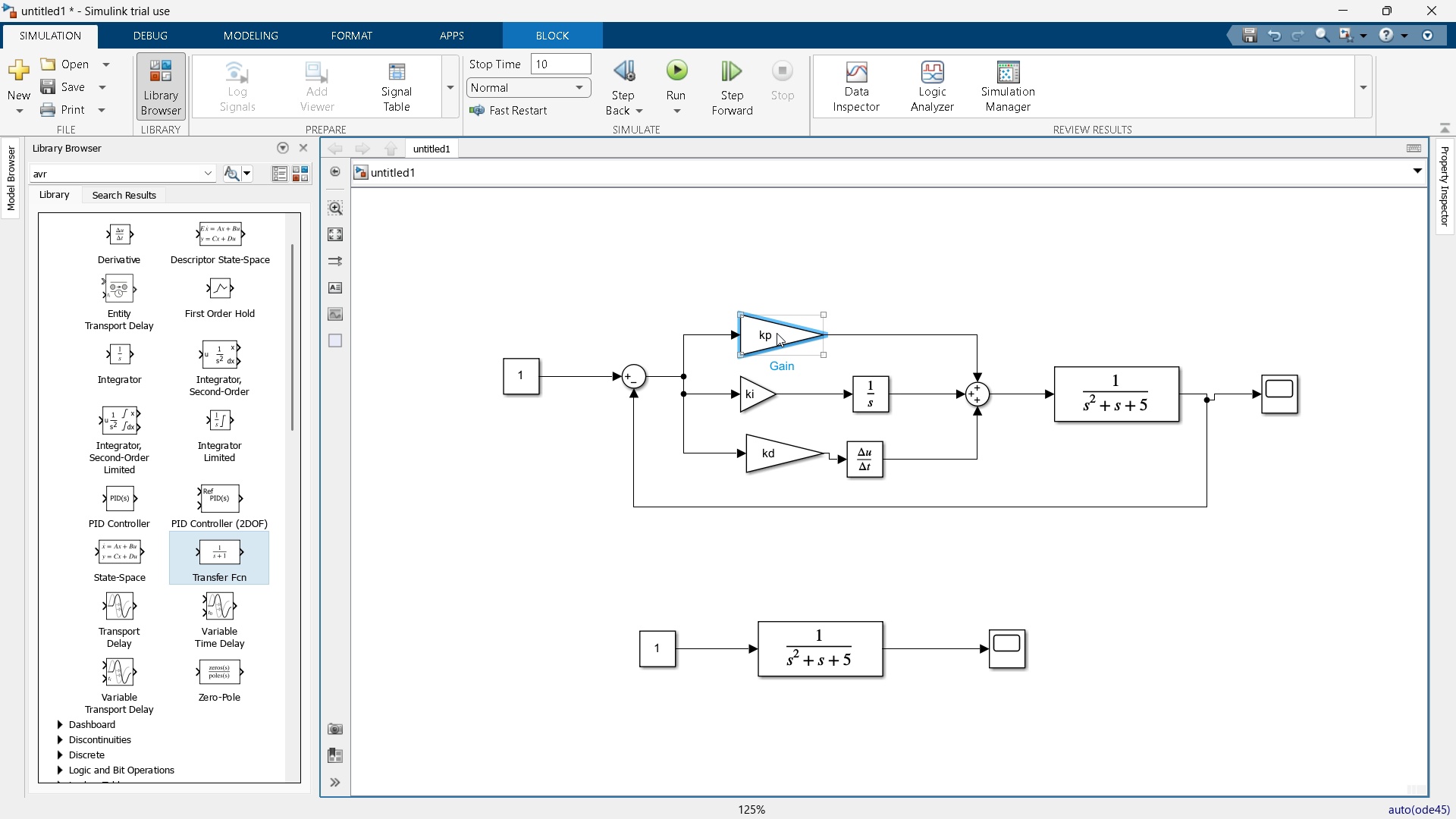 
left_click([777, 333])
 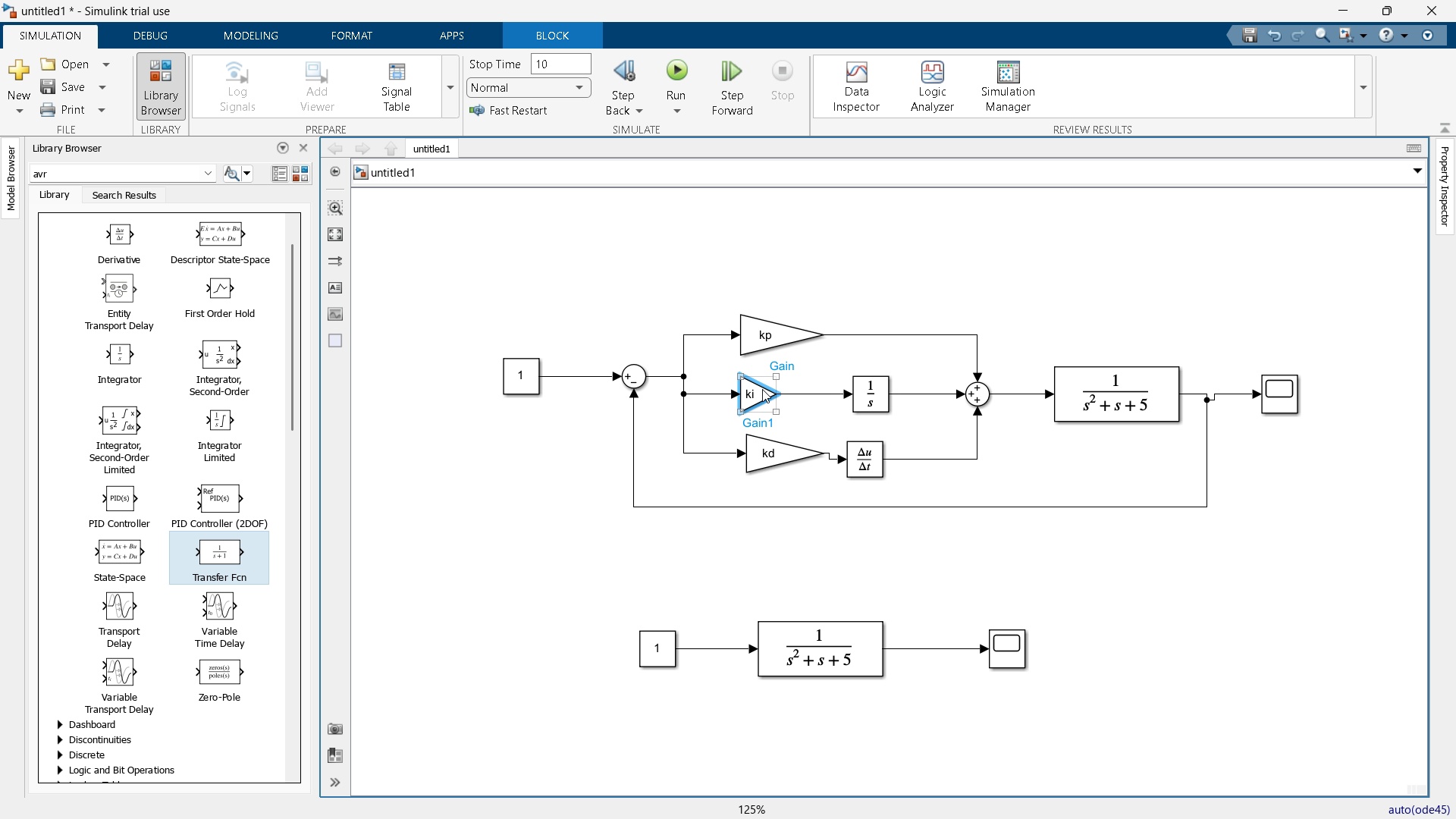 
left_click([762, 389])
 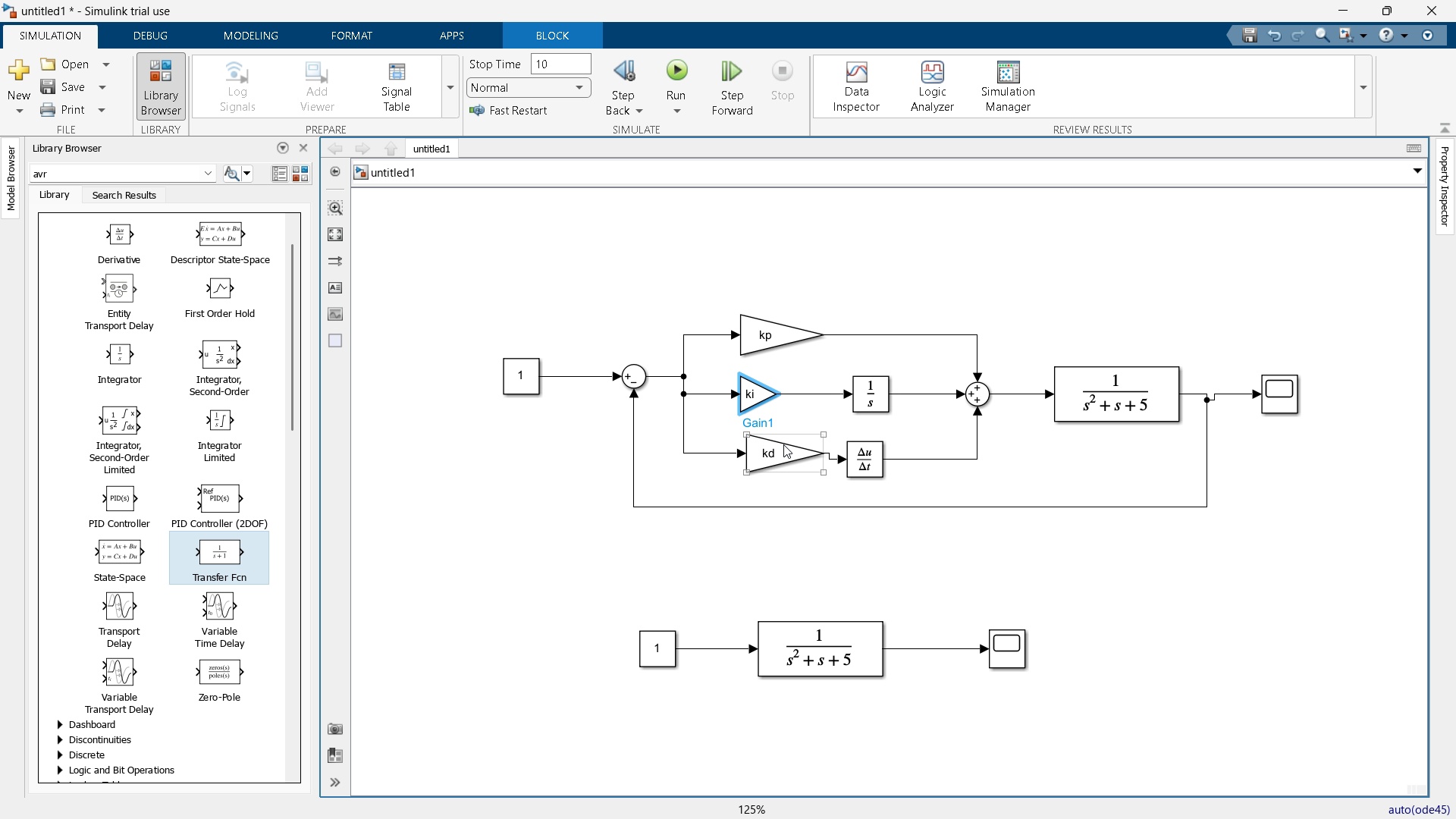 
left_click([783, 444])
 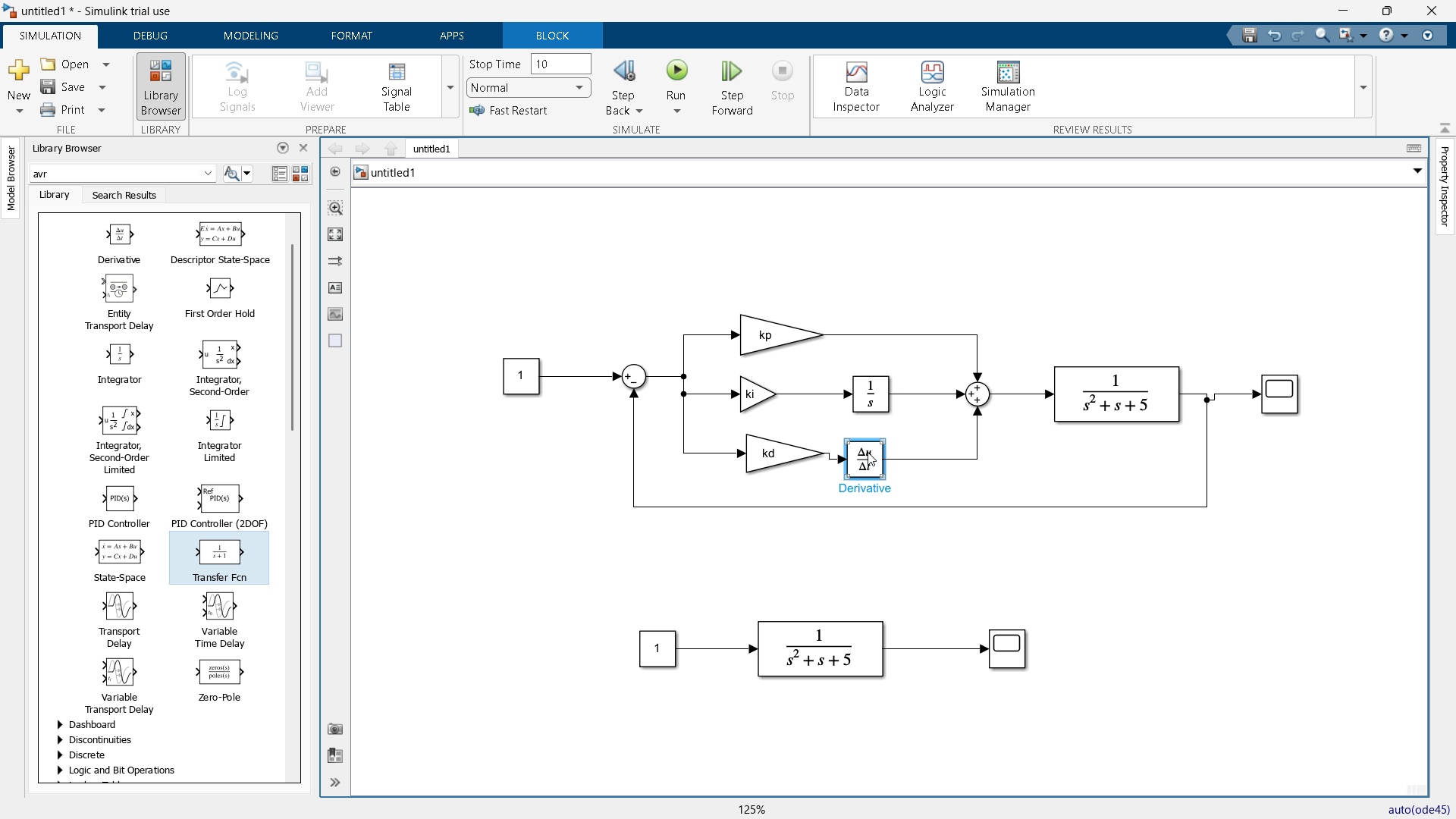 
left_click([868, 452])
 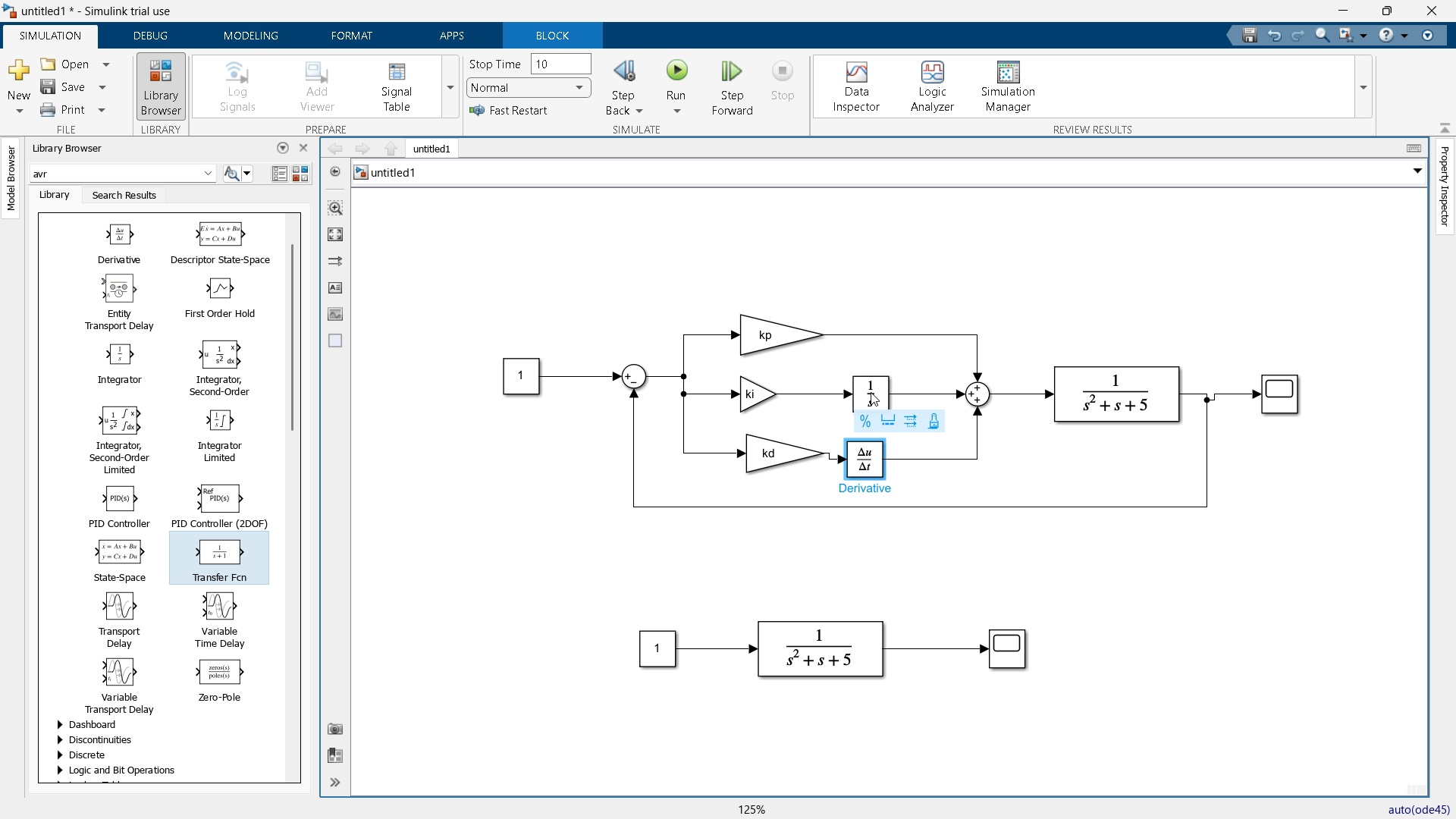 
left_click([871, 392])
 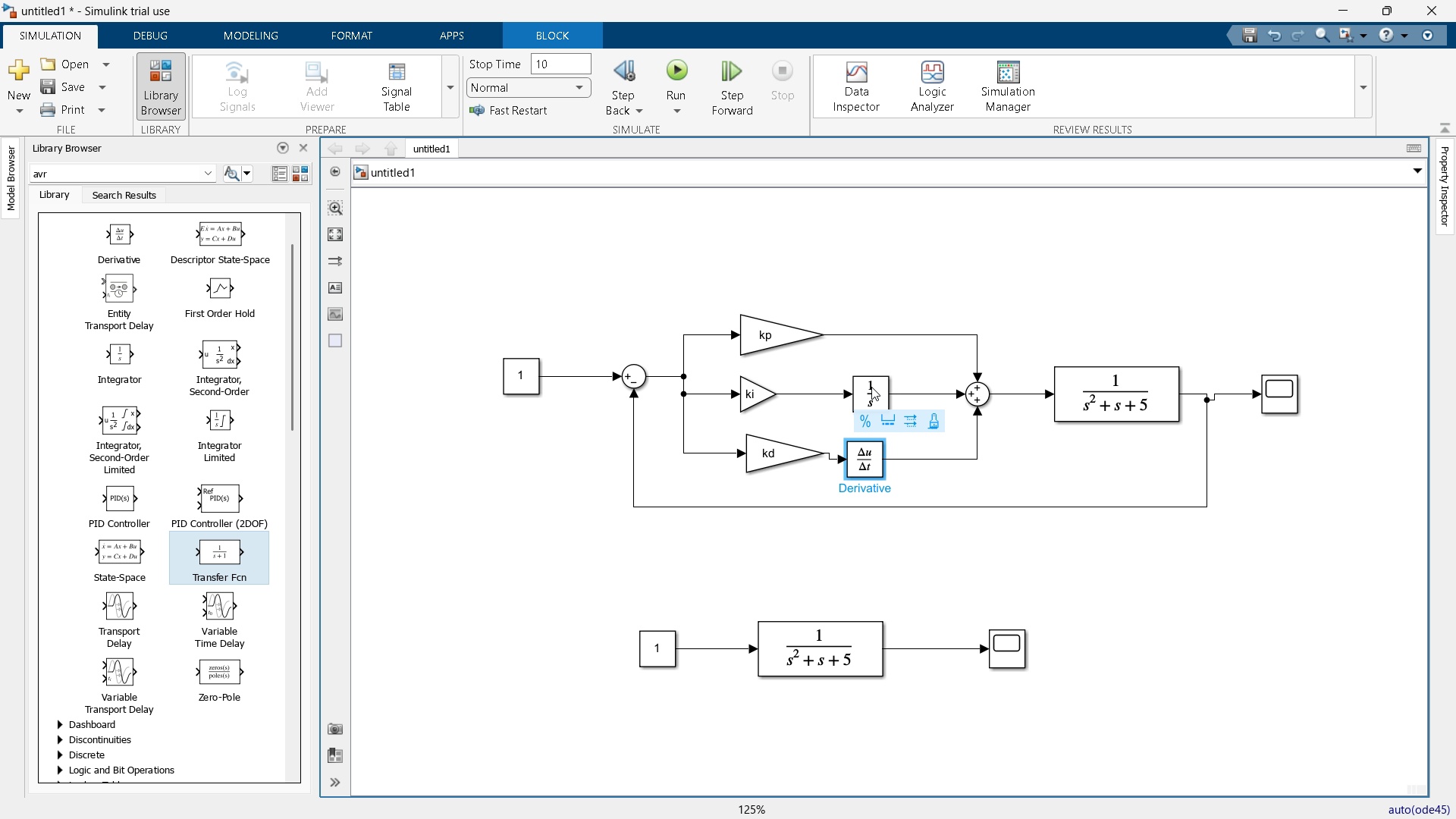 
left_click([871, 387])
 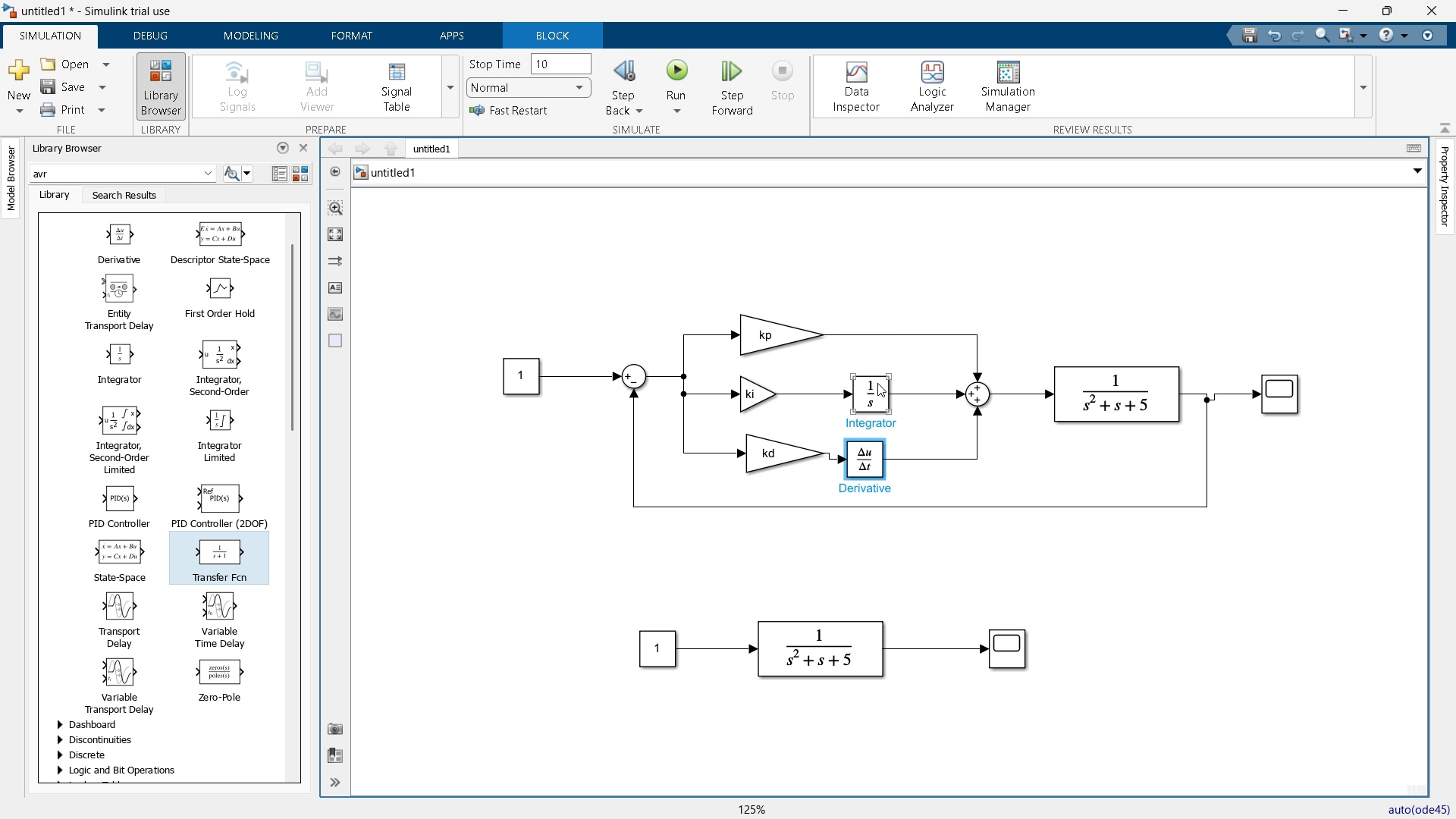 
left_click([877, 383])
 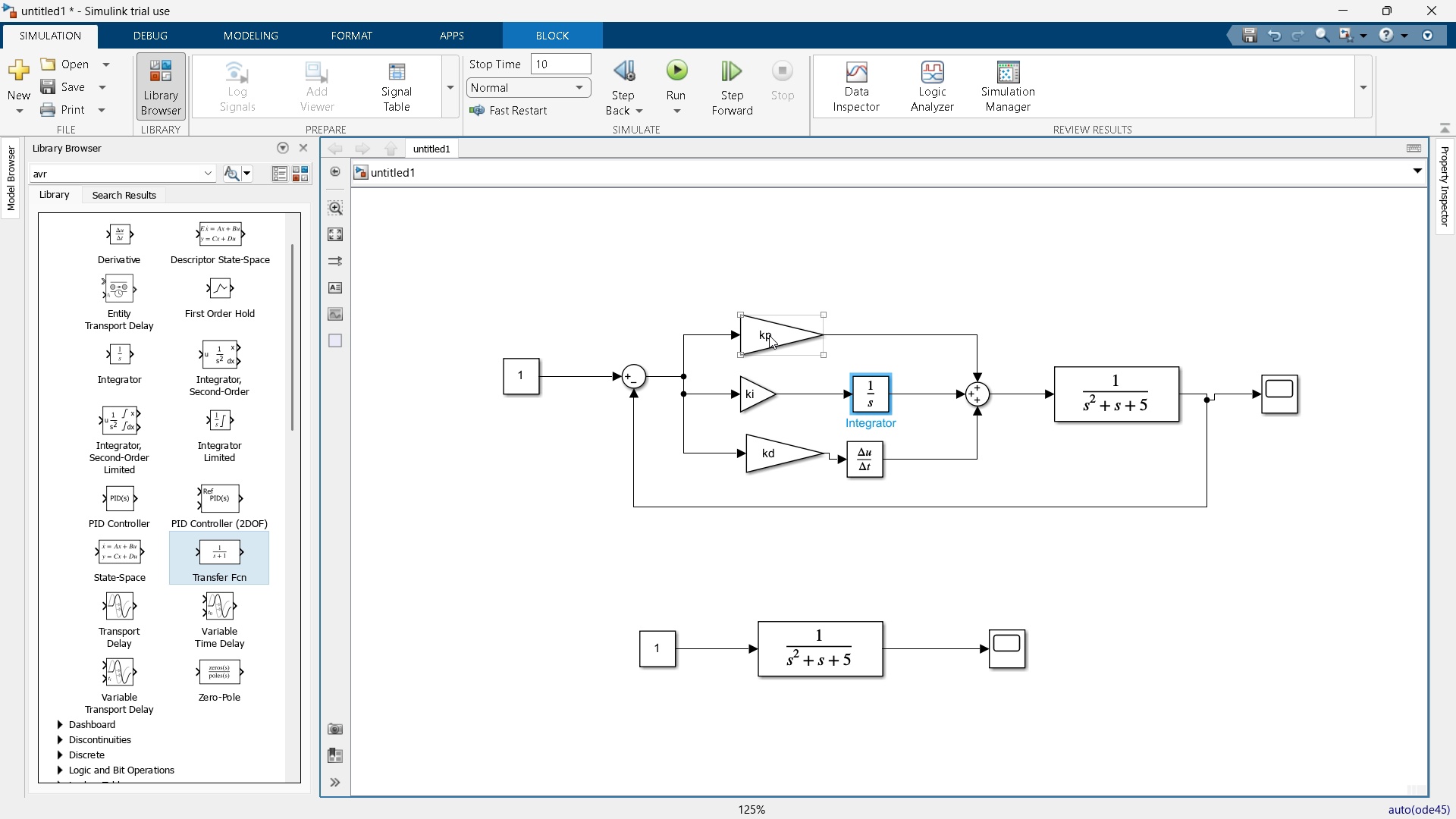 
left_click([769, 335])
 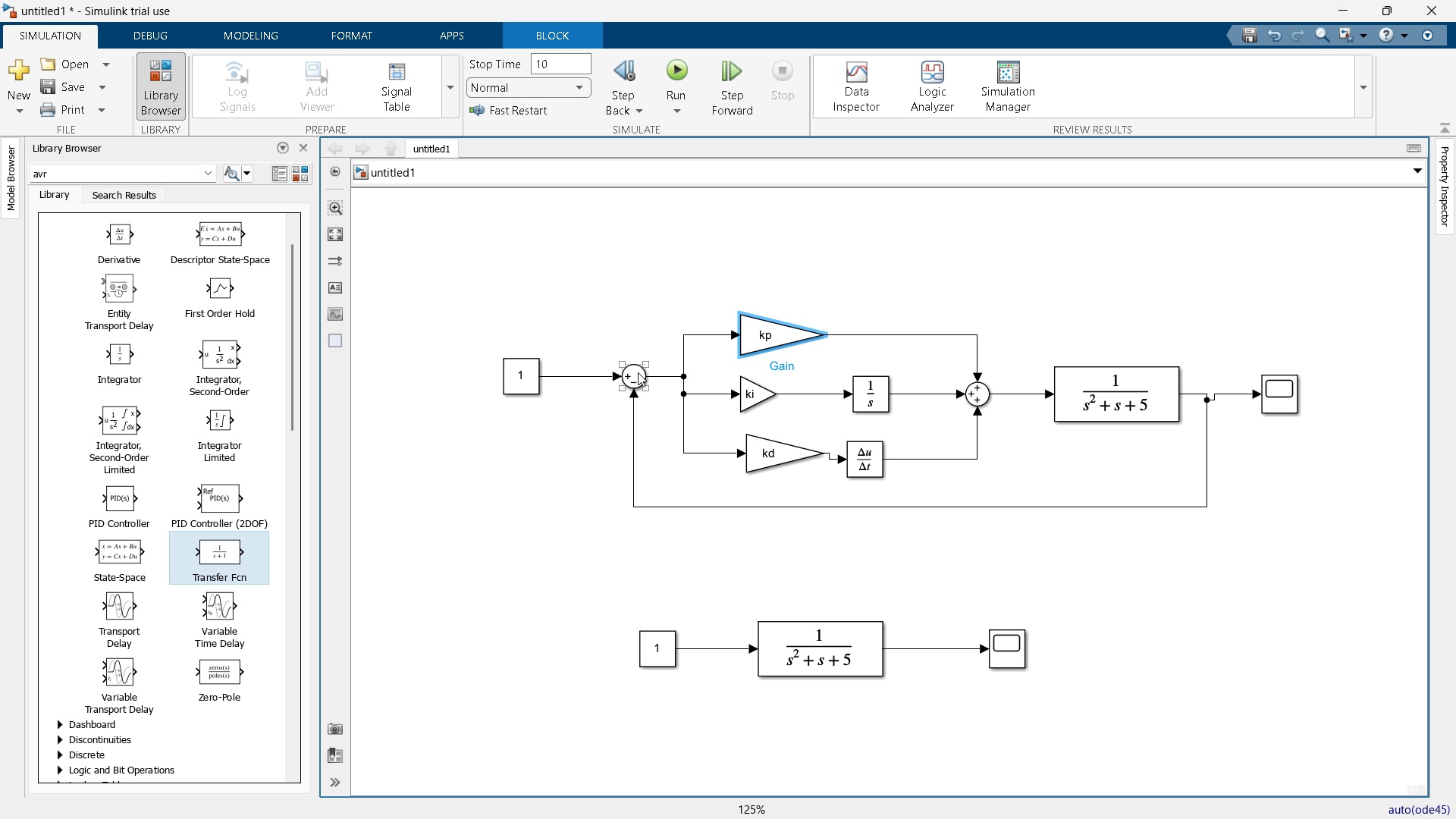 
double_click([638, 372])
 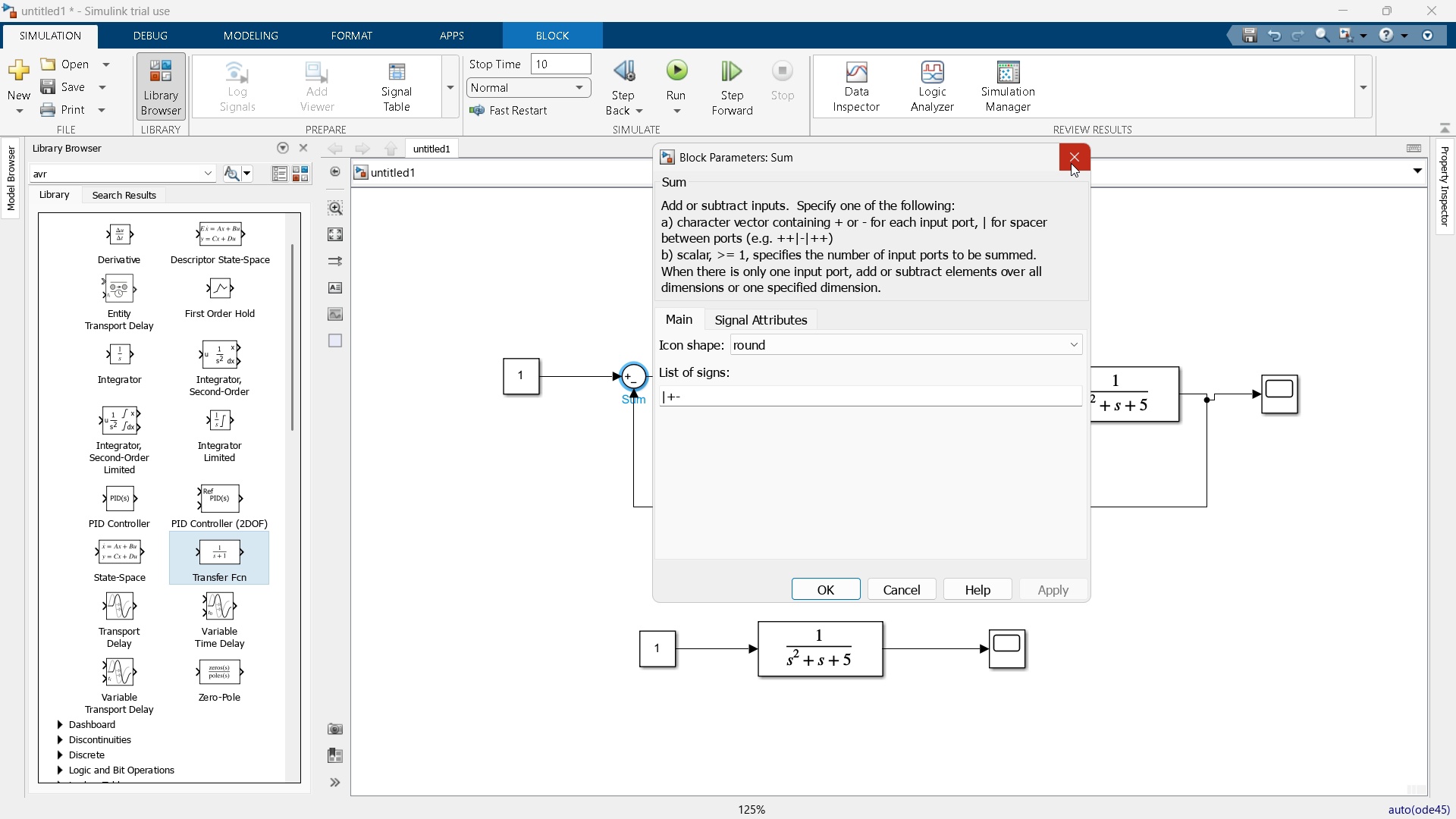 
left_click([1071, 163])
 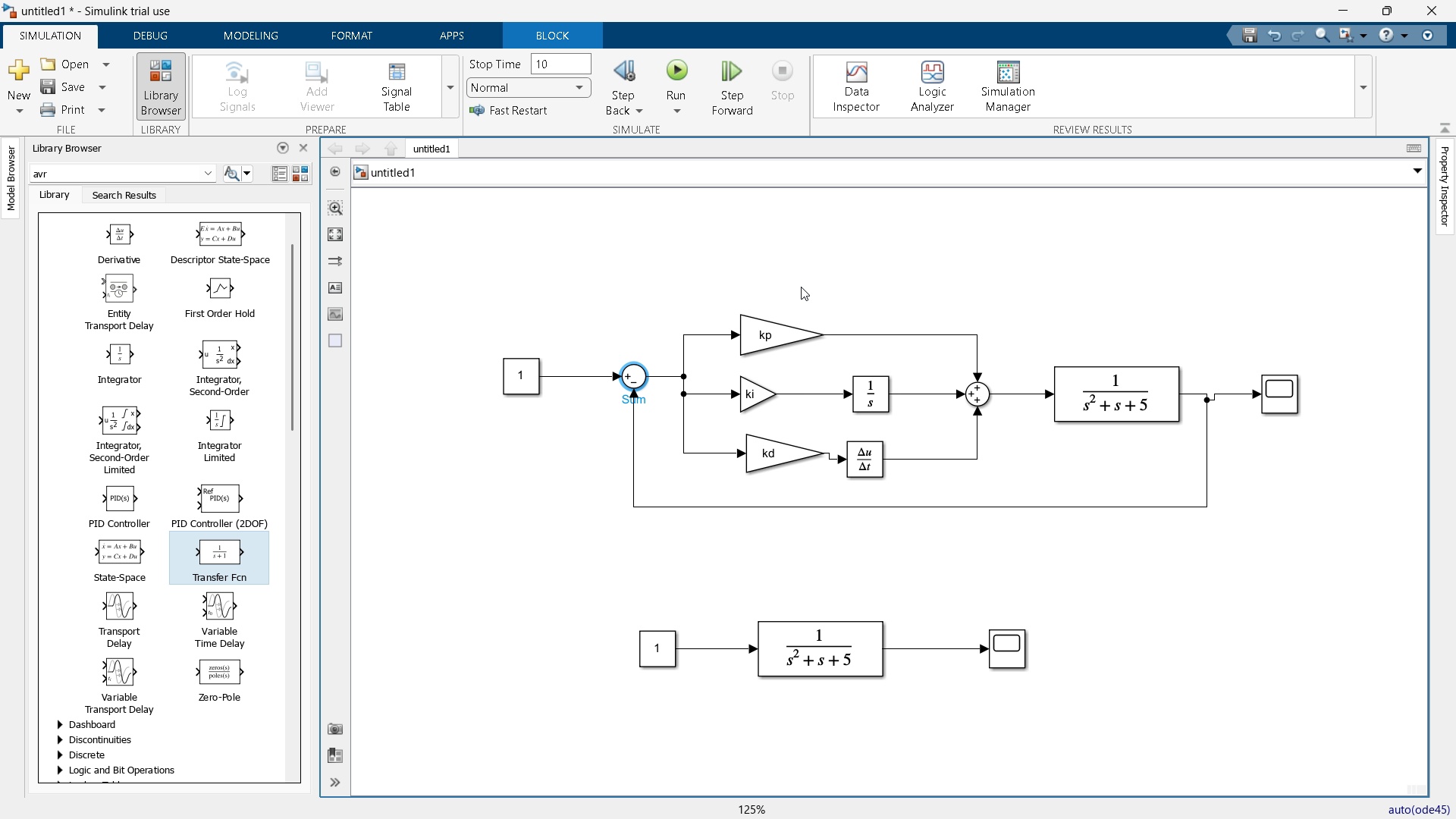 
mouse_move([791, 329])
 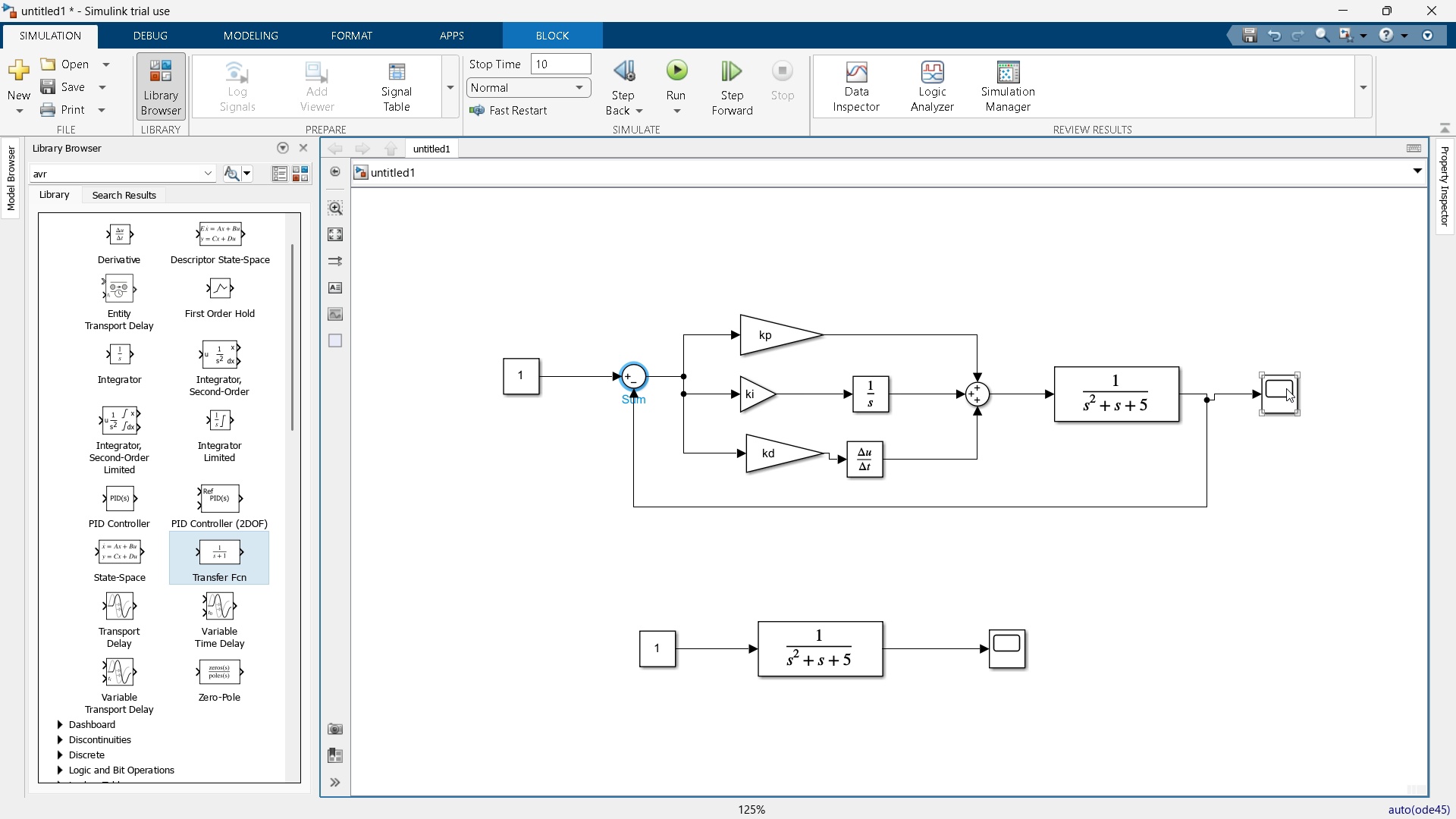 
double_click([1286, 388])
 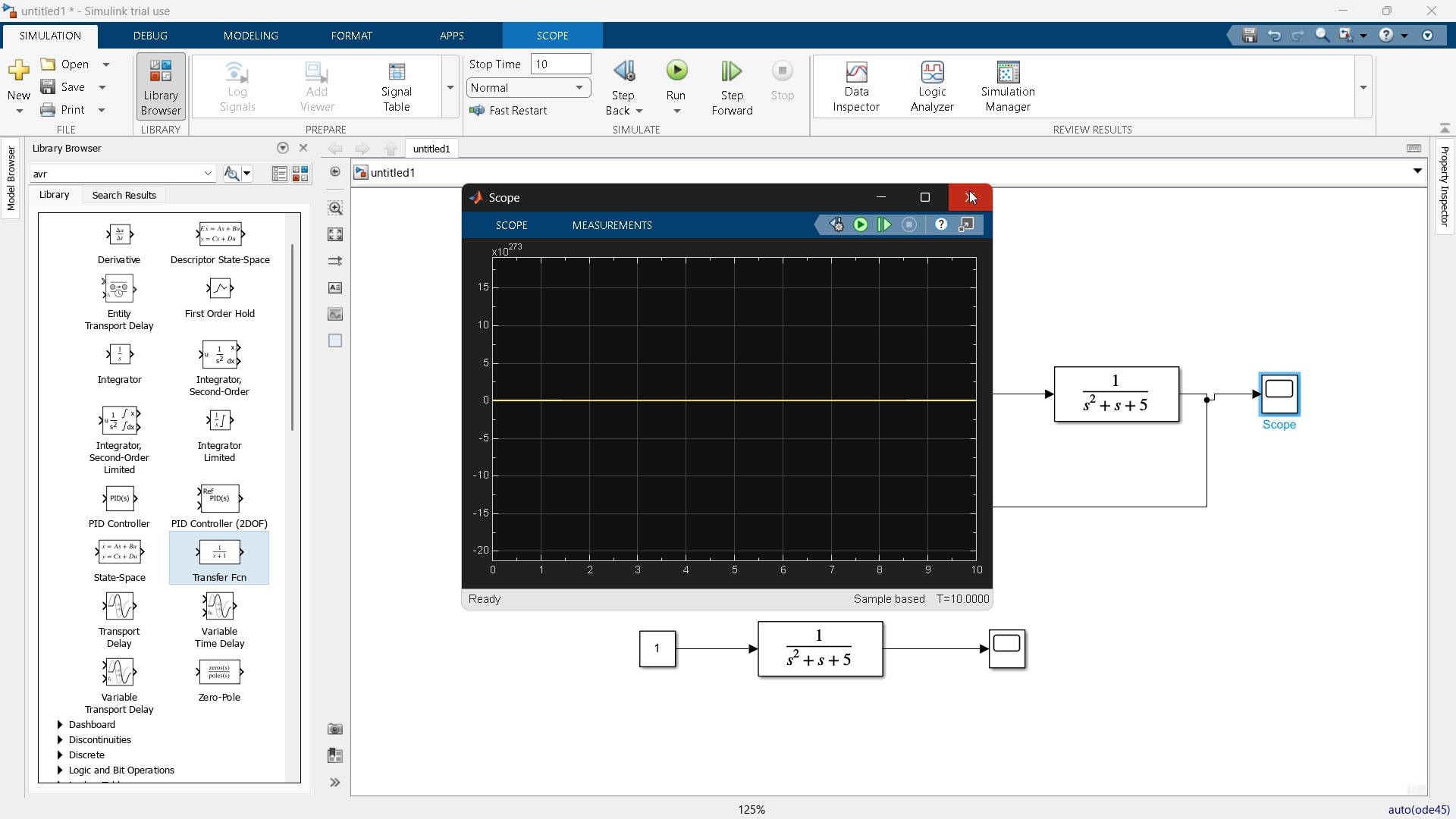 
left_click([969, 190])
 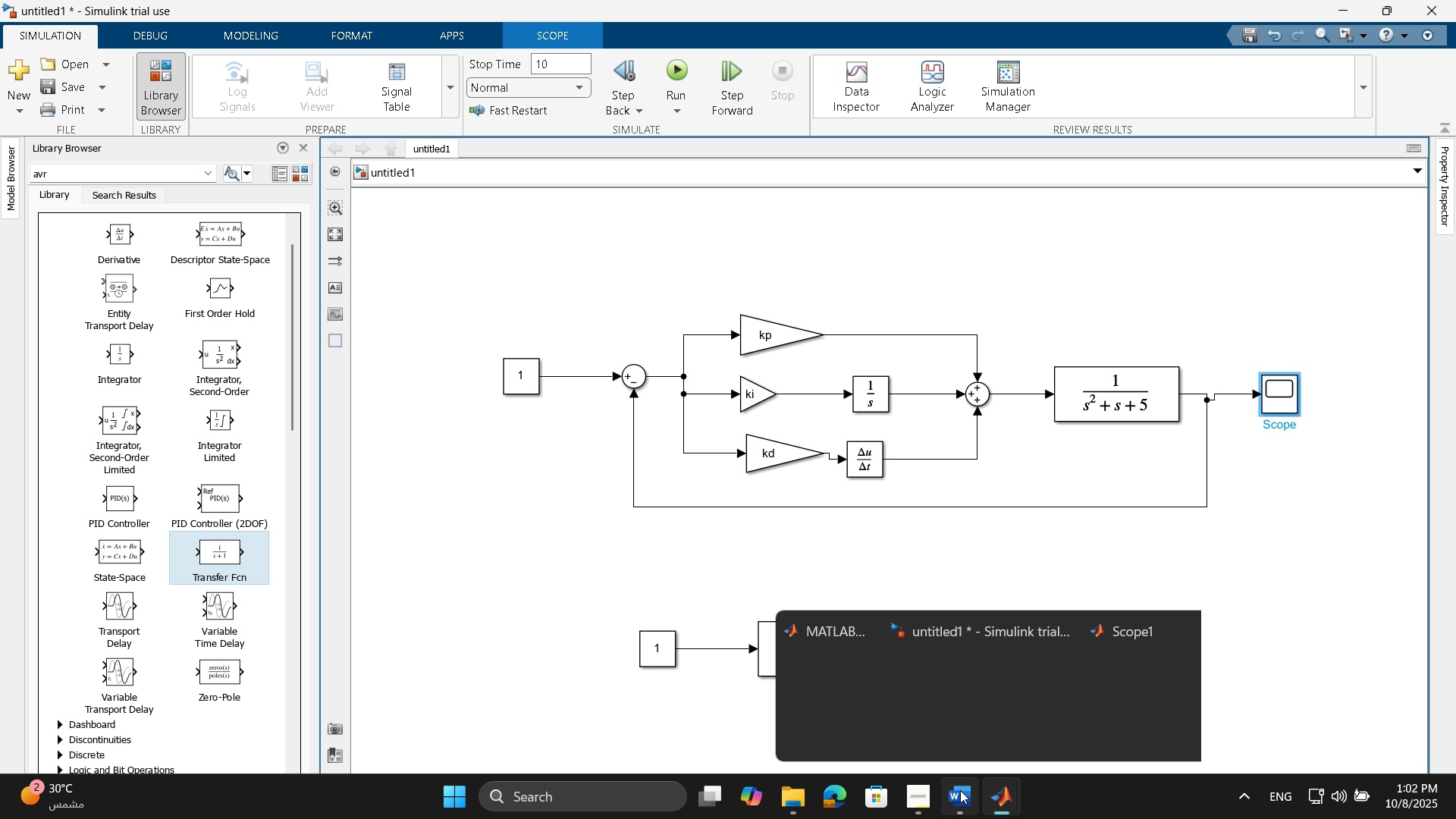 
left_click([995, 722])
 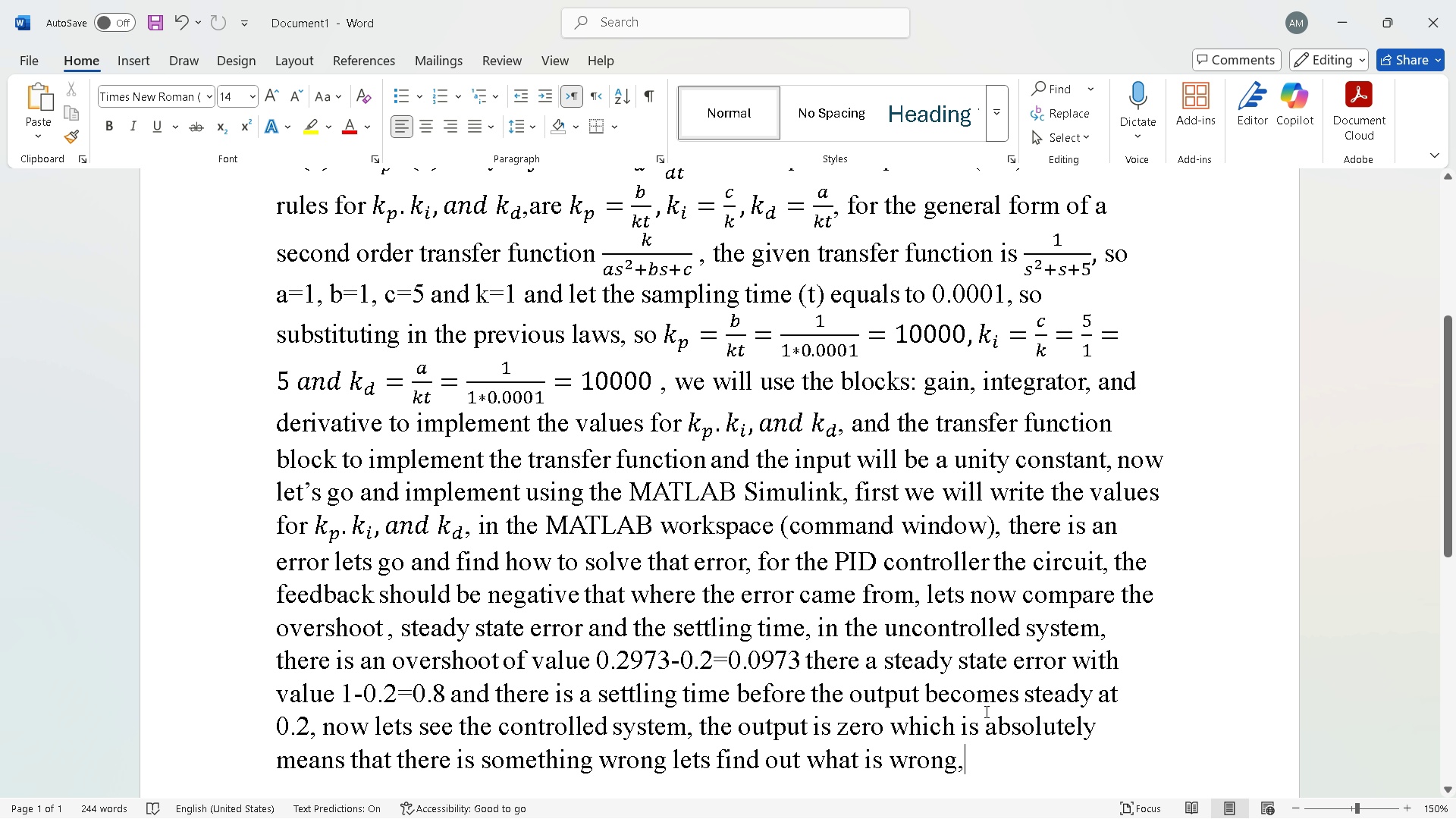 
scroll: coordinate [989, 708], scroll_direction: down, amount: 3.0
 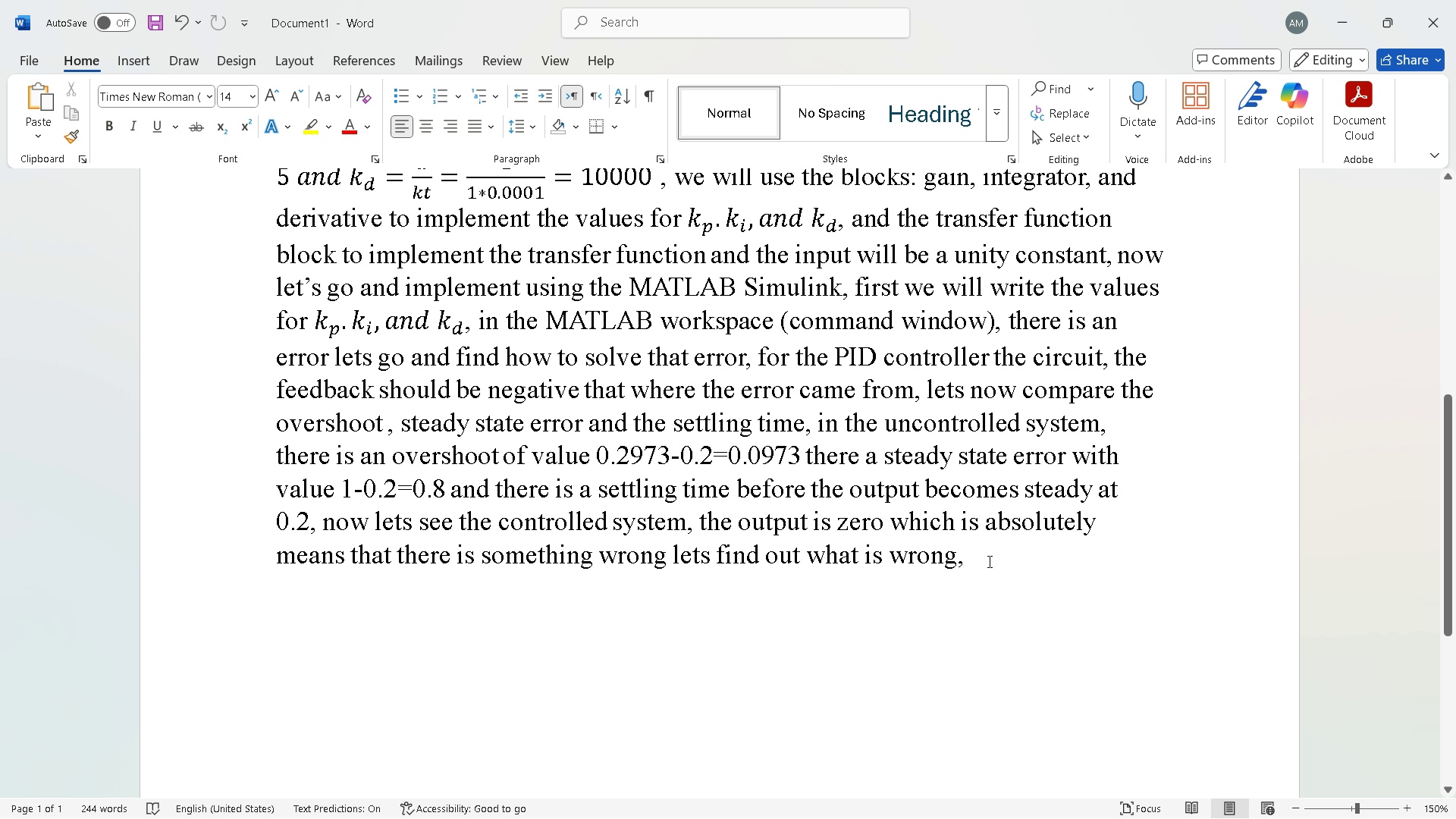 
type( we didnt find the mistake yet the output should )
key(Backspace)
type(nt be eua)
key(Backspace)
key(Backspace)
type(qual to zero so we will cra)
key(Backspace)
type(eate a new model and test it)
 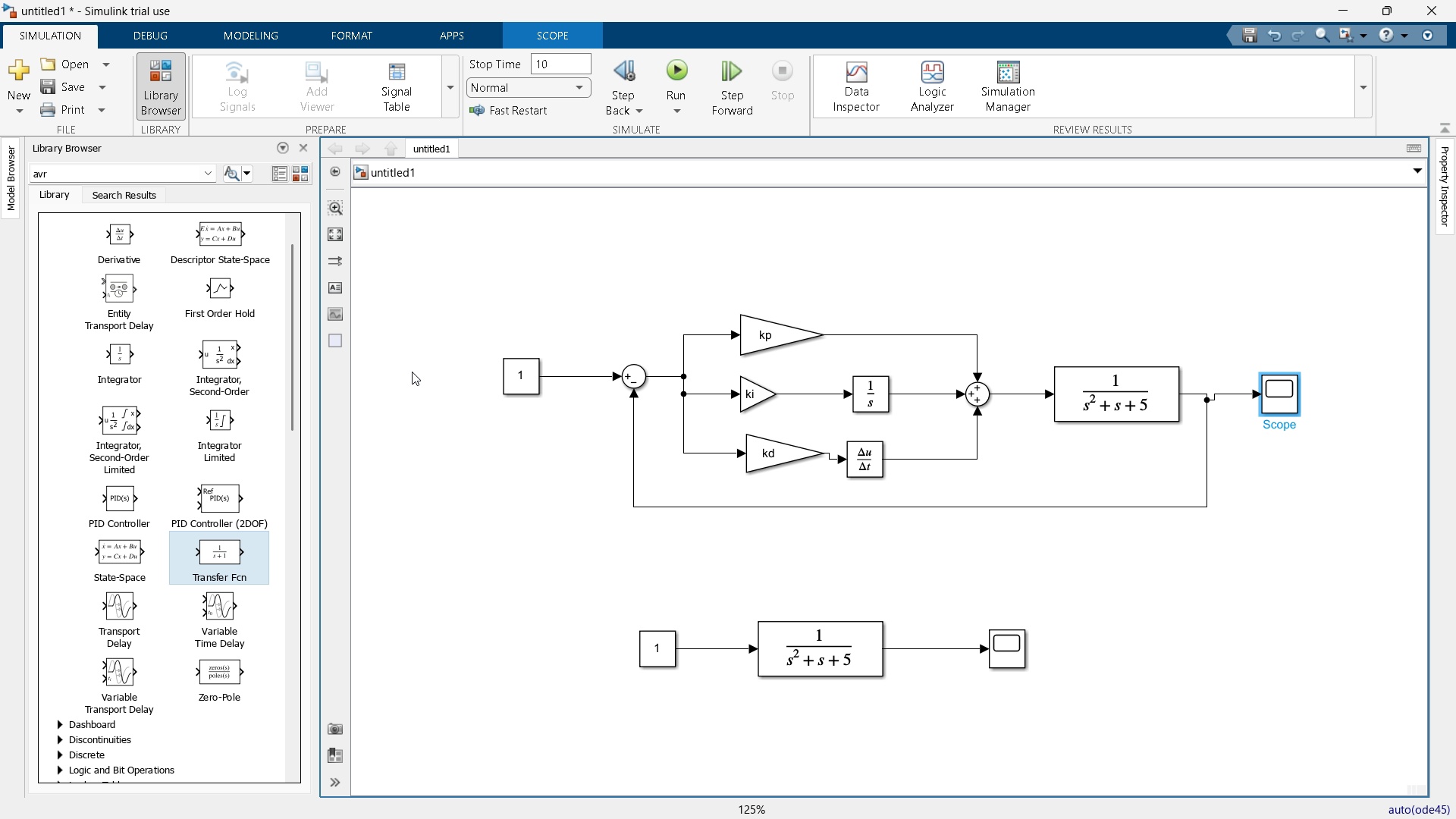 
wait(5.92)
 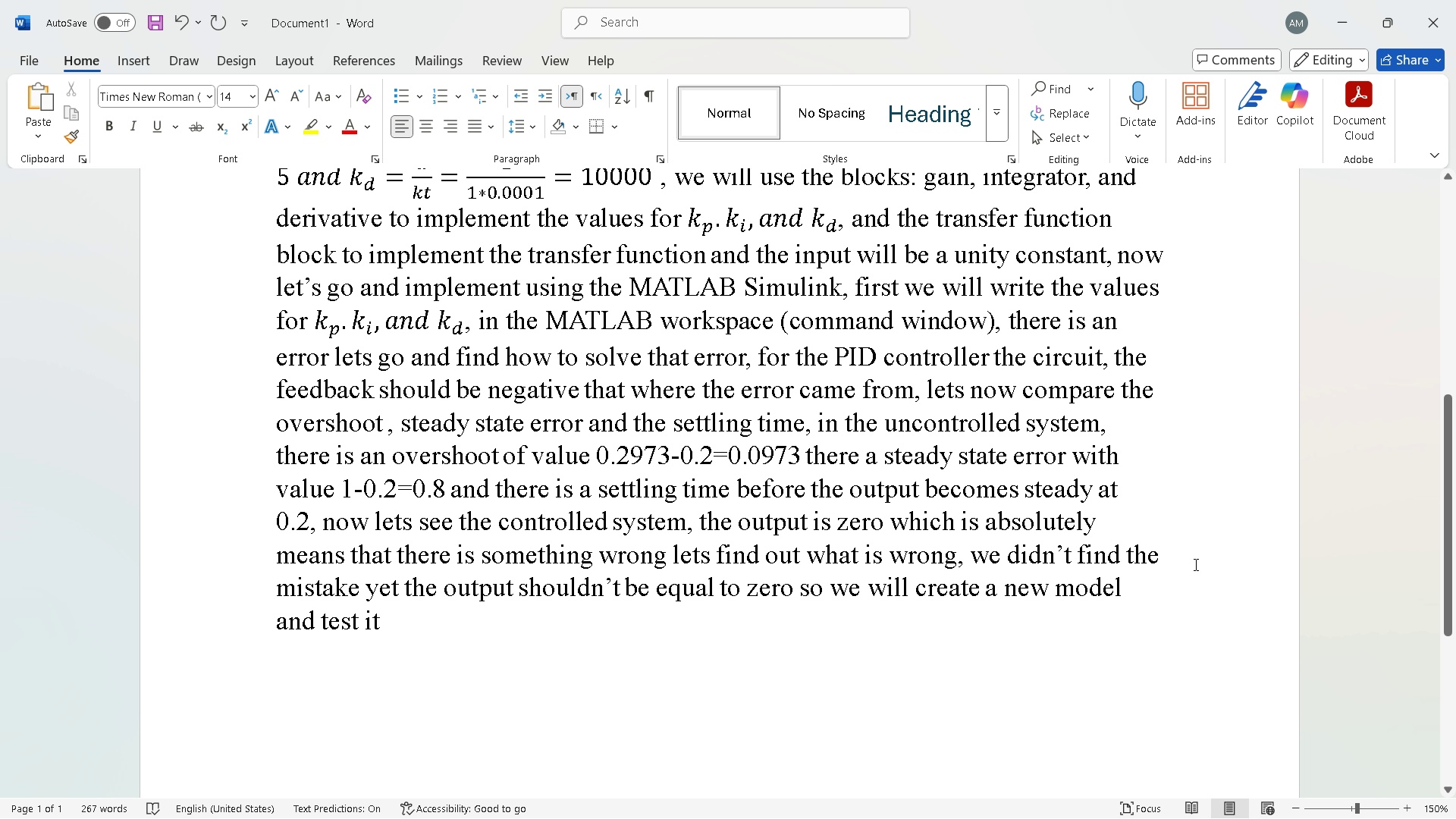 
left_click([20, 72])